 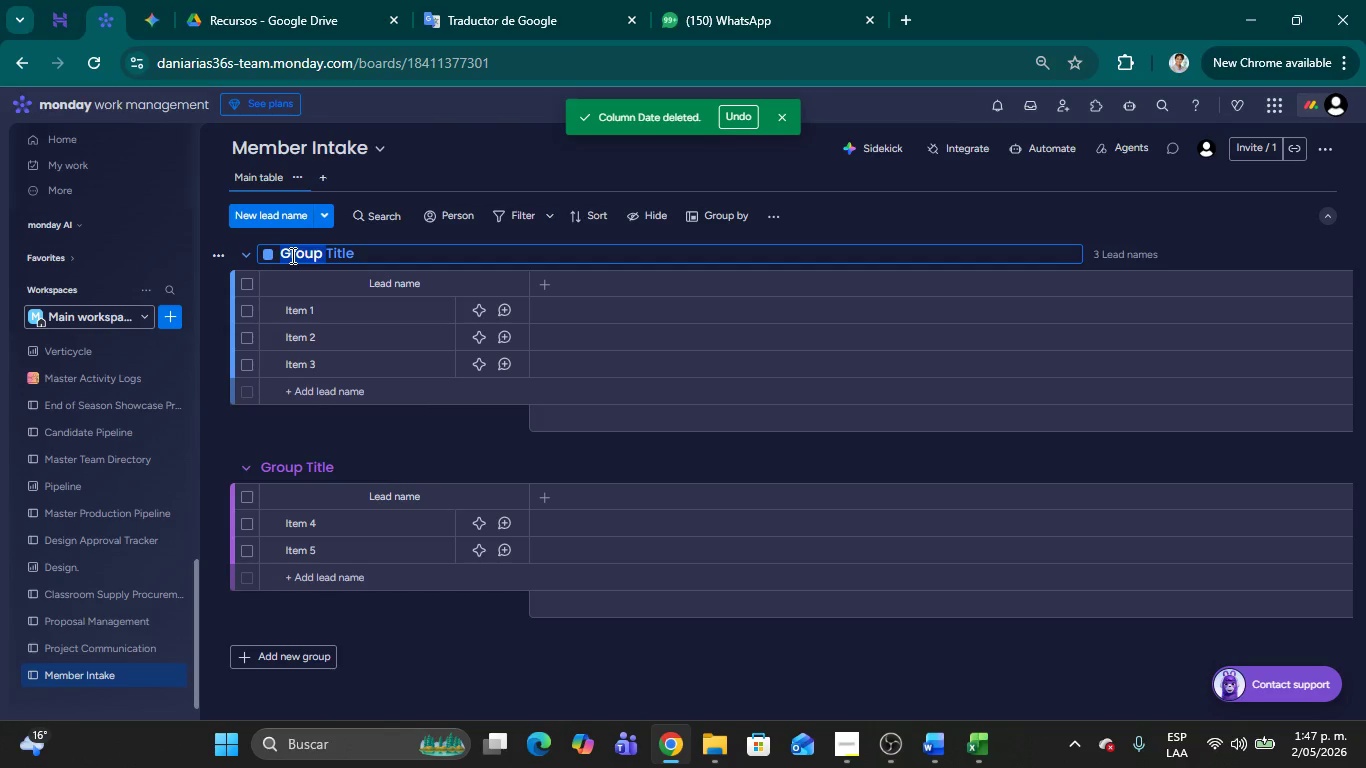 
key(Backspace)
 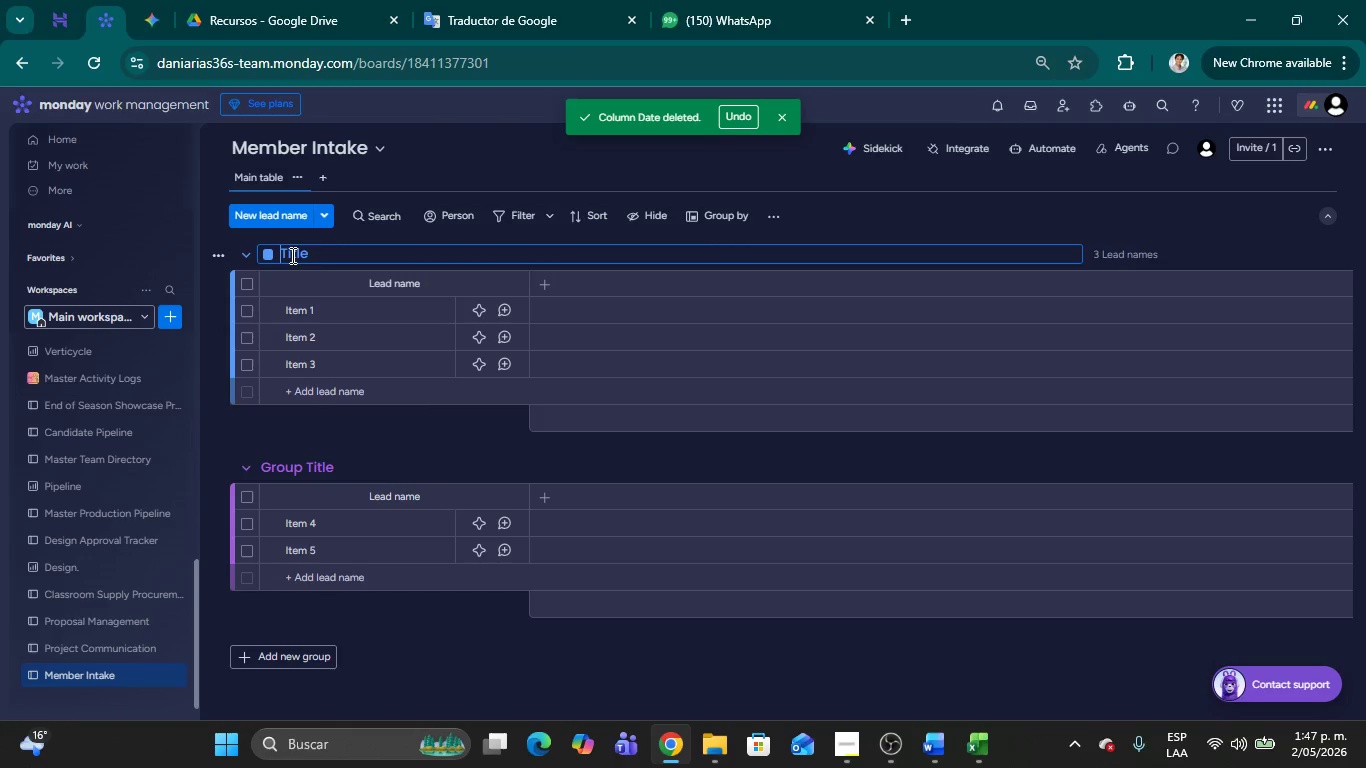 
key(Delete)
 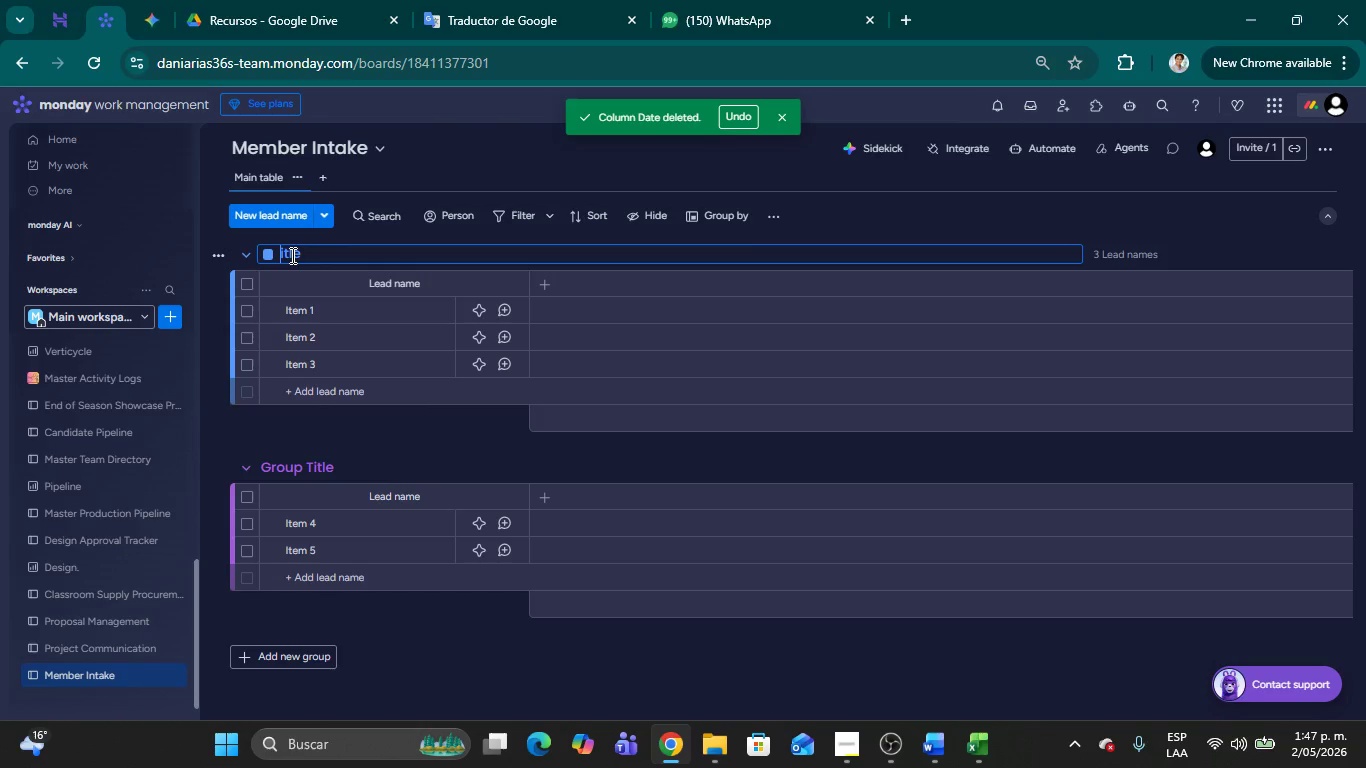 
key(Delete)
 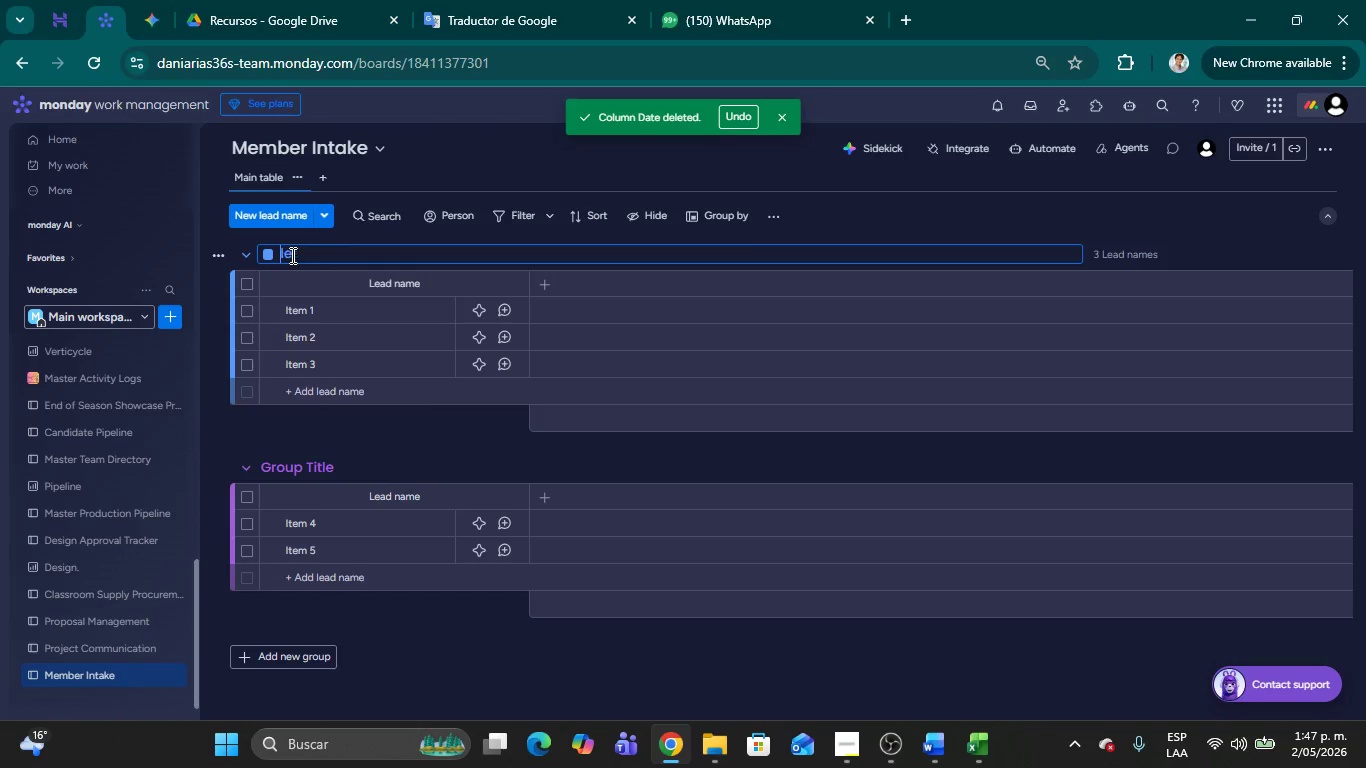 
key(Delete)
 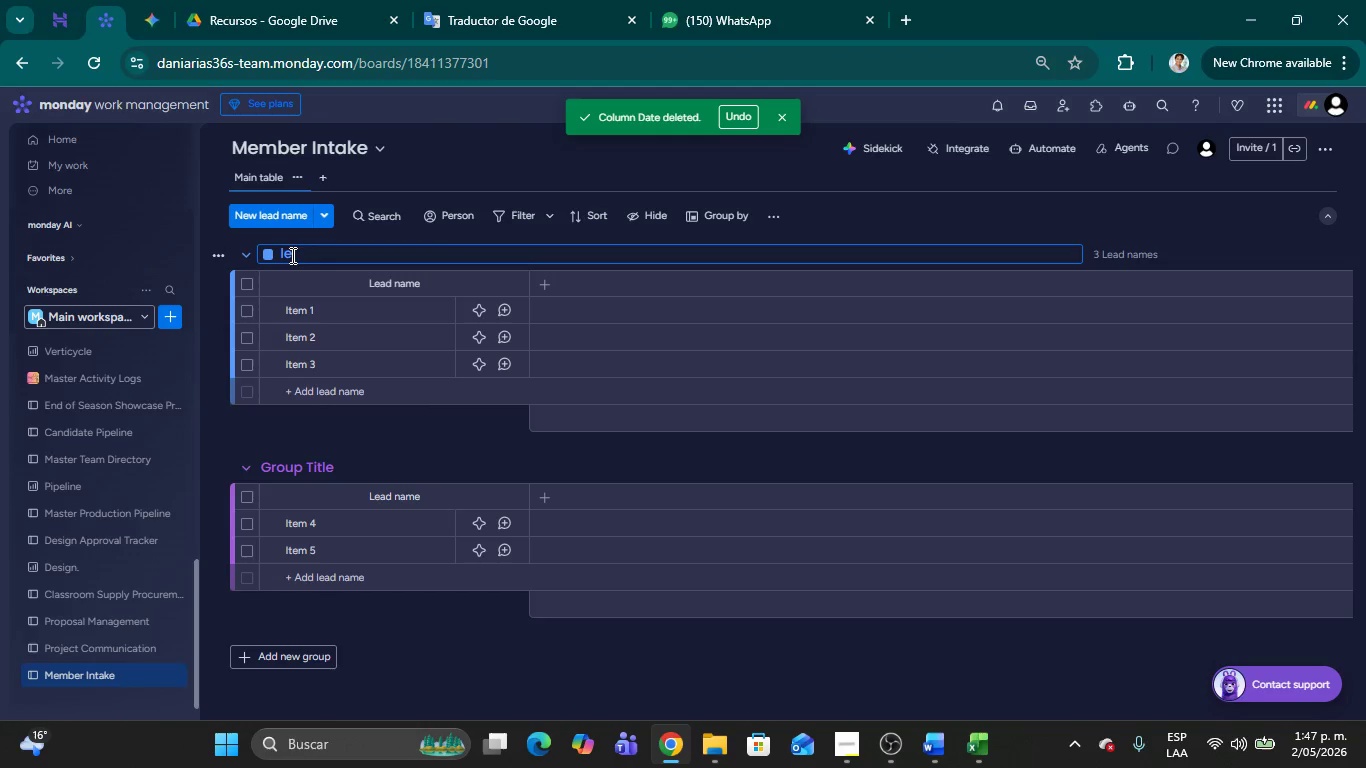 
key(Delete)
 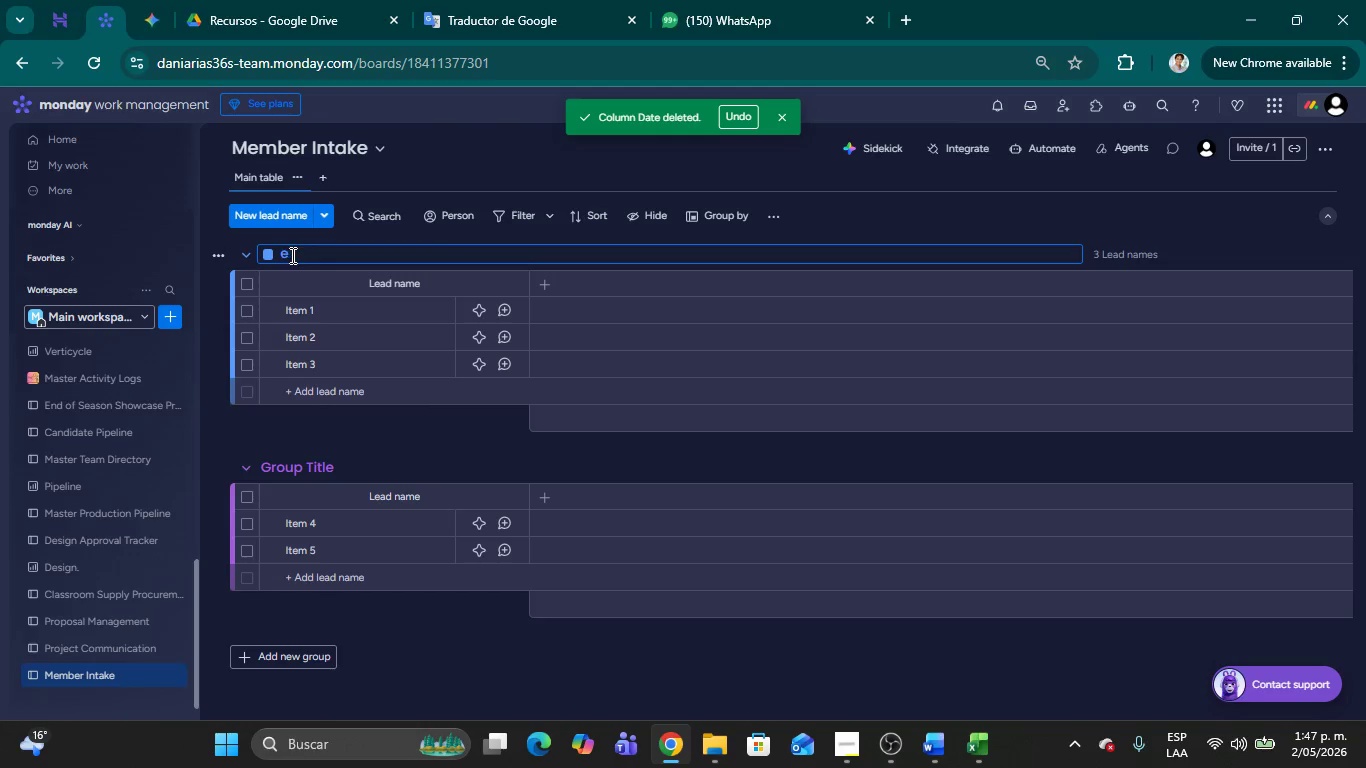 
key(Delete)
 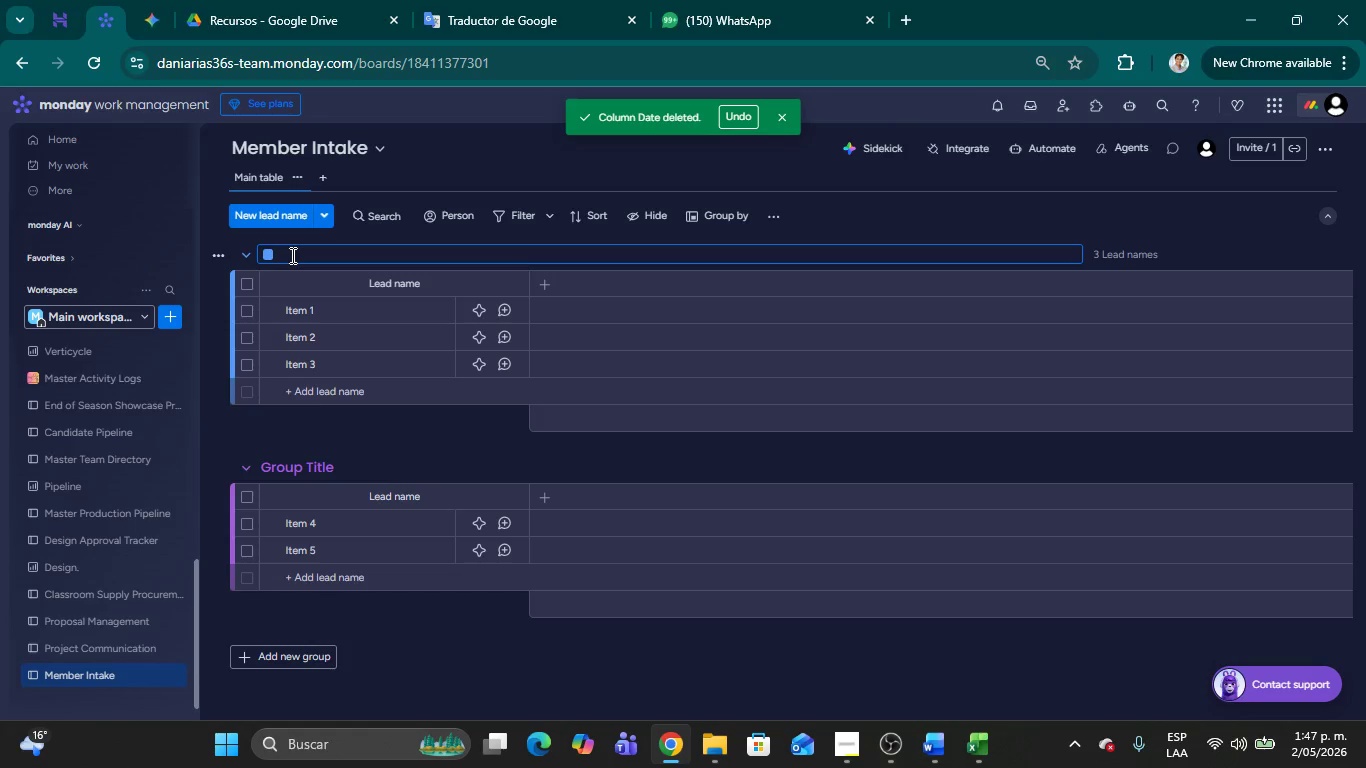 
key(Delete)
 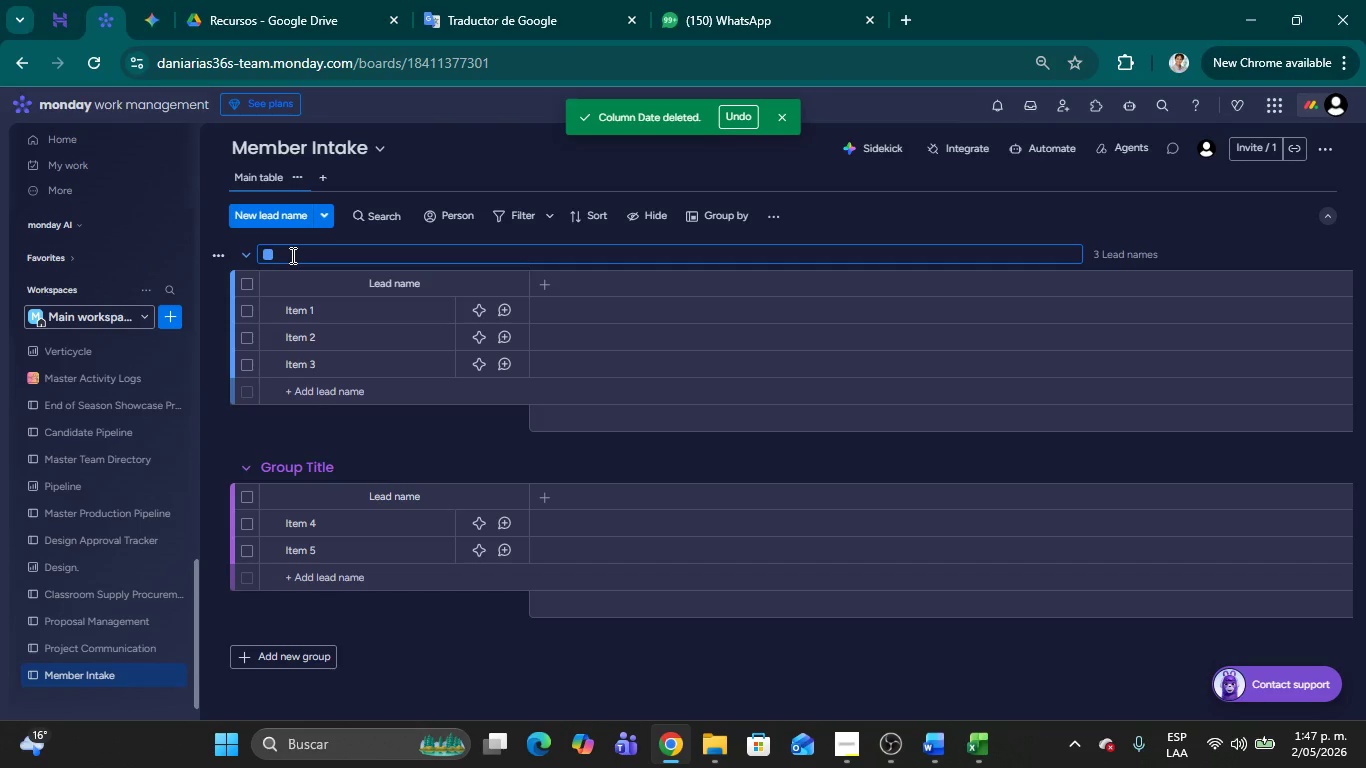 
key(Control+V)
 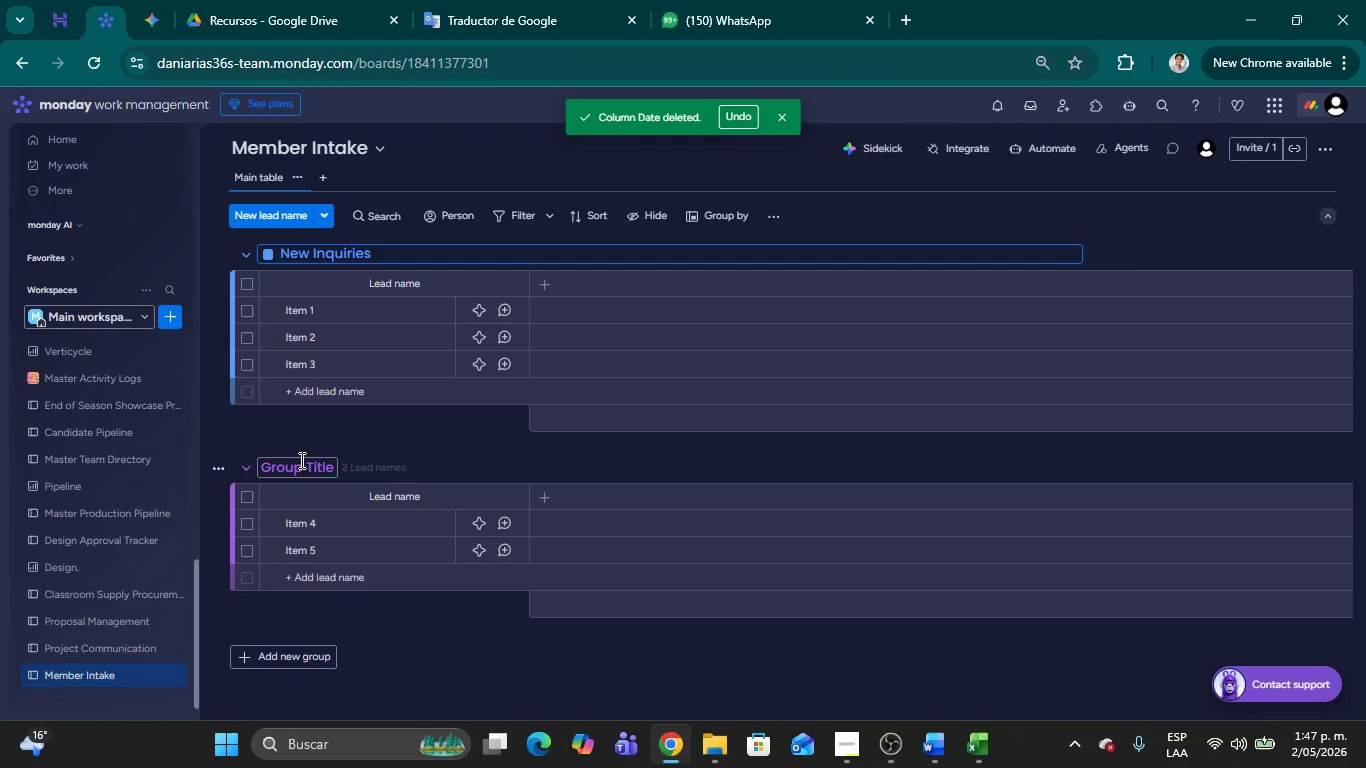 
left_click([299, 470])
 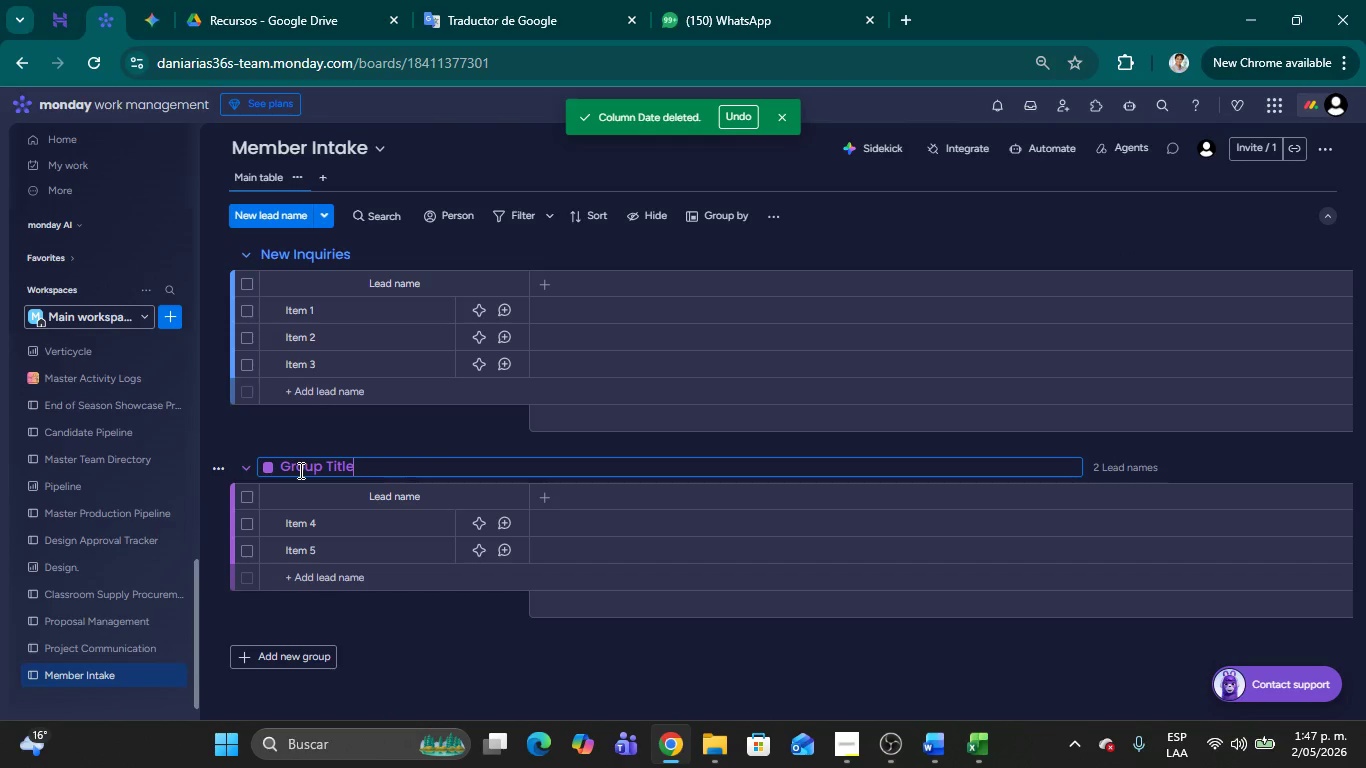 
key(Alt+AltLeft)
 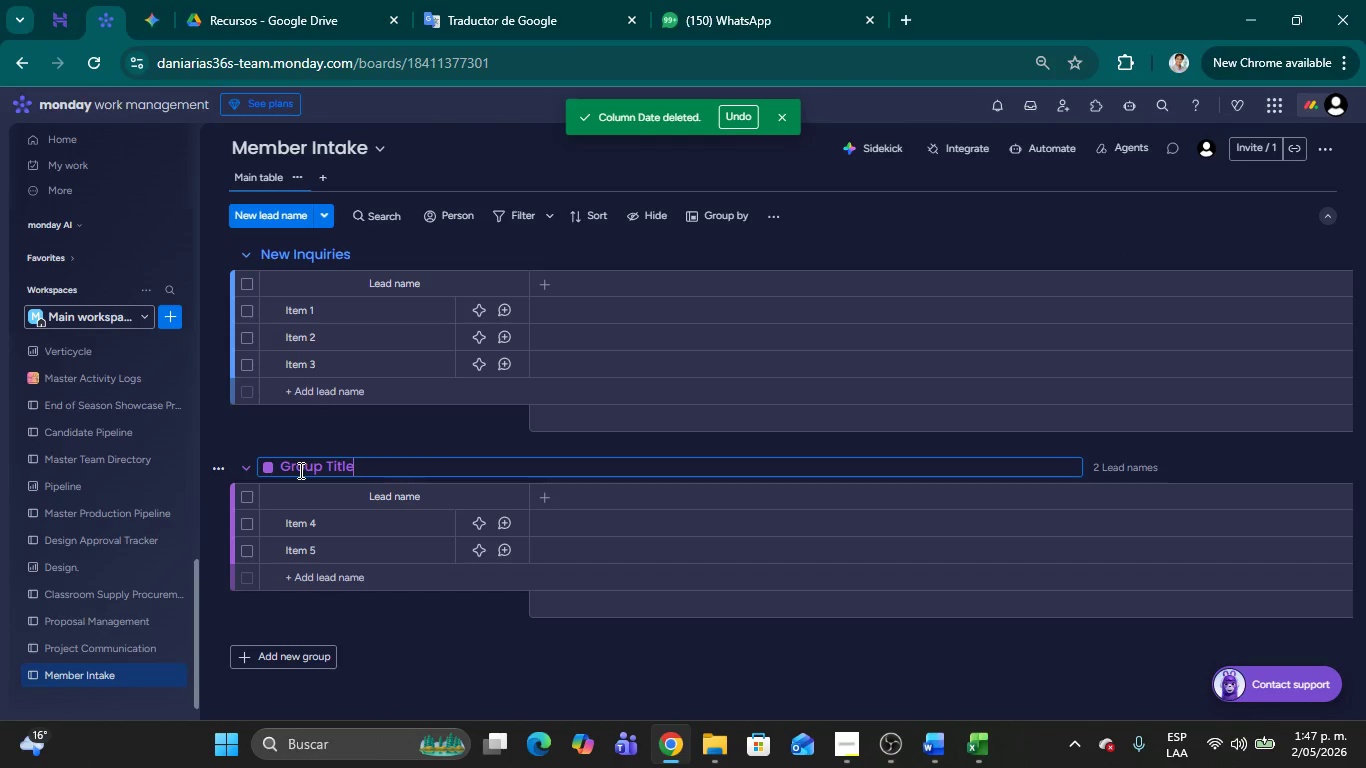 
key(Alt+Tab)